 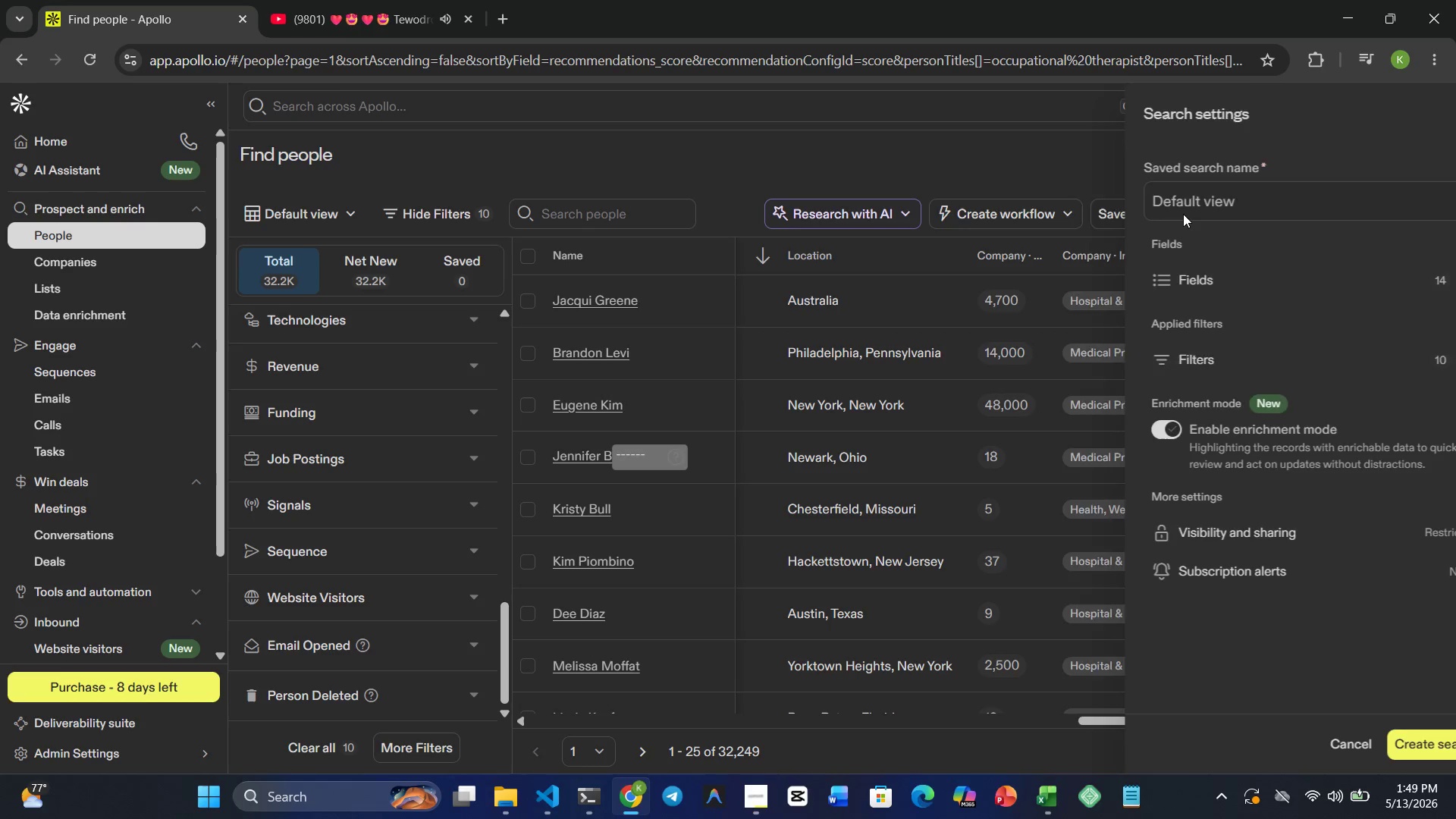 
hold_key(key=Backspace, duration=0.89)
 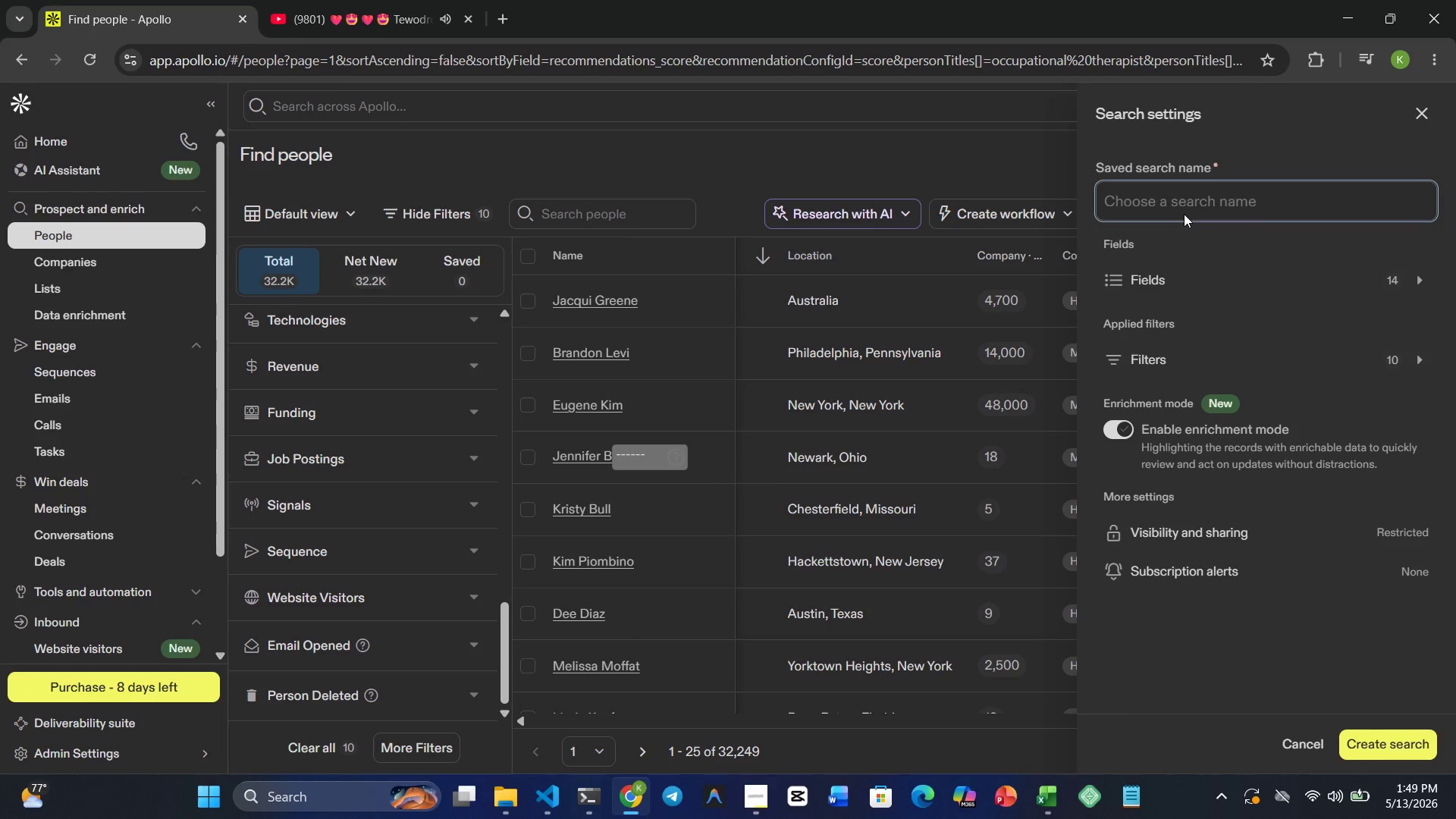 
hold_key(key=Backspace, duration=8.67)
 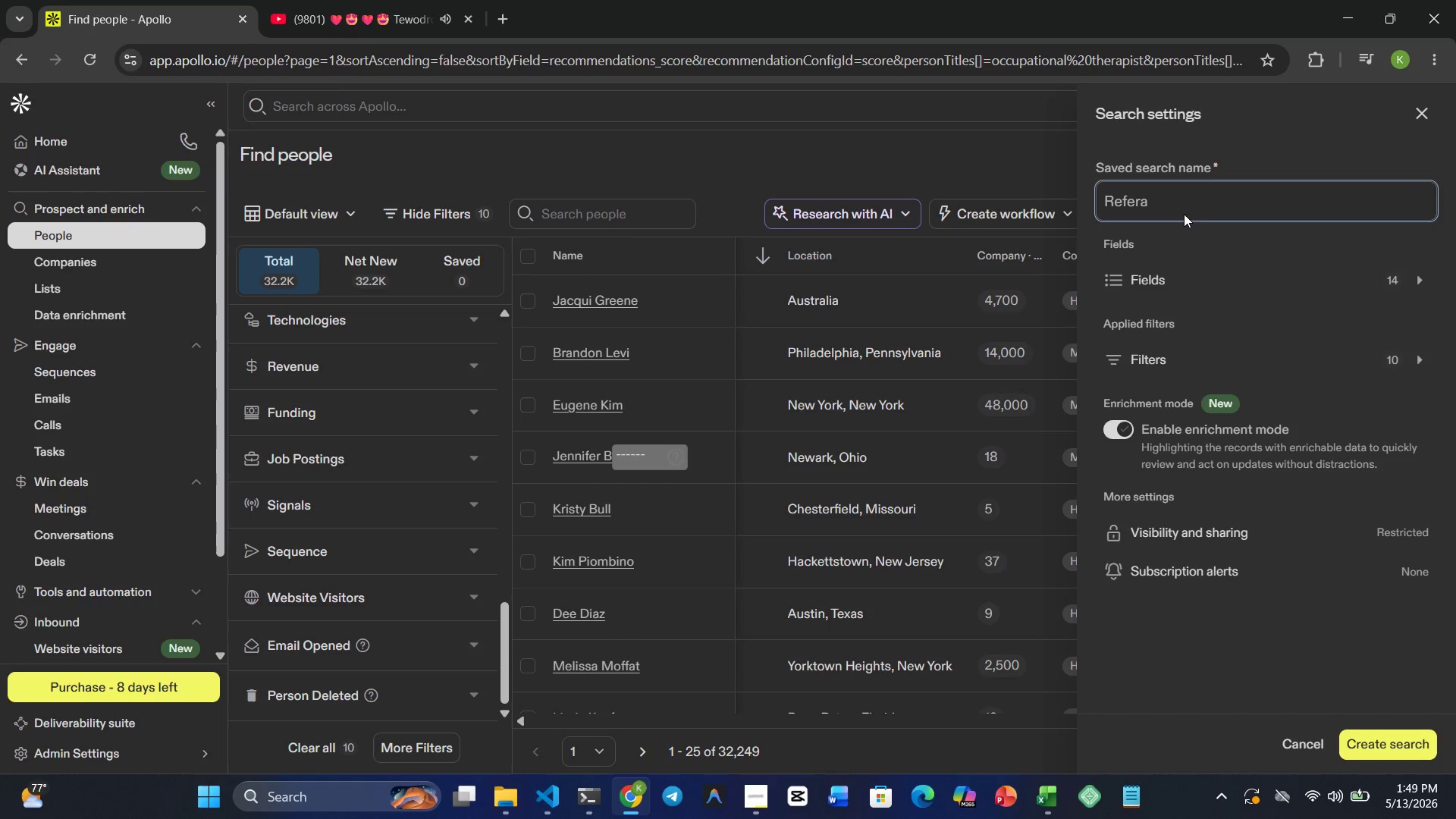 
type(Referaan )
key(Backspace)
key(Backspace)
key(Backspace)
type(ra l)
key(Backspace)
key(Backspace)
type(l )
 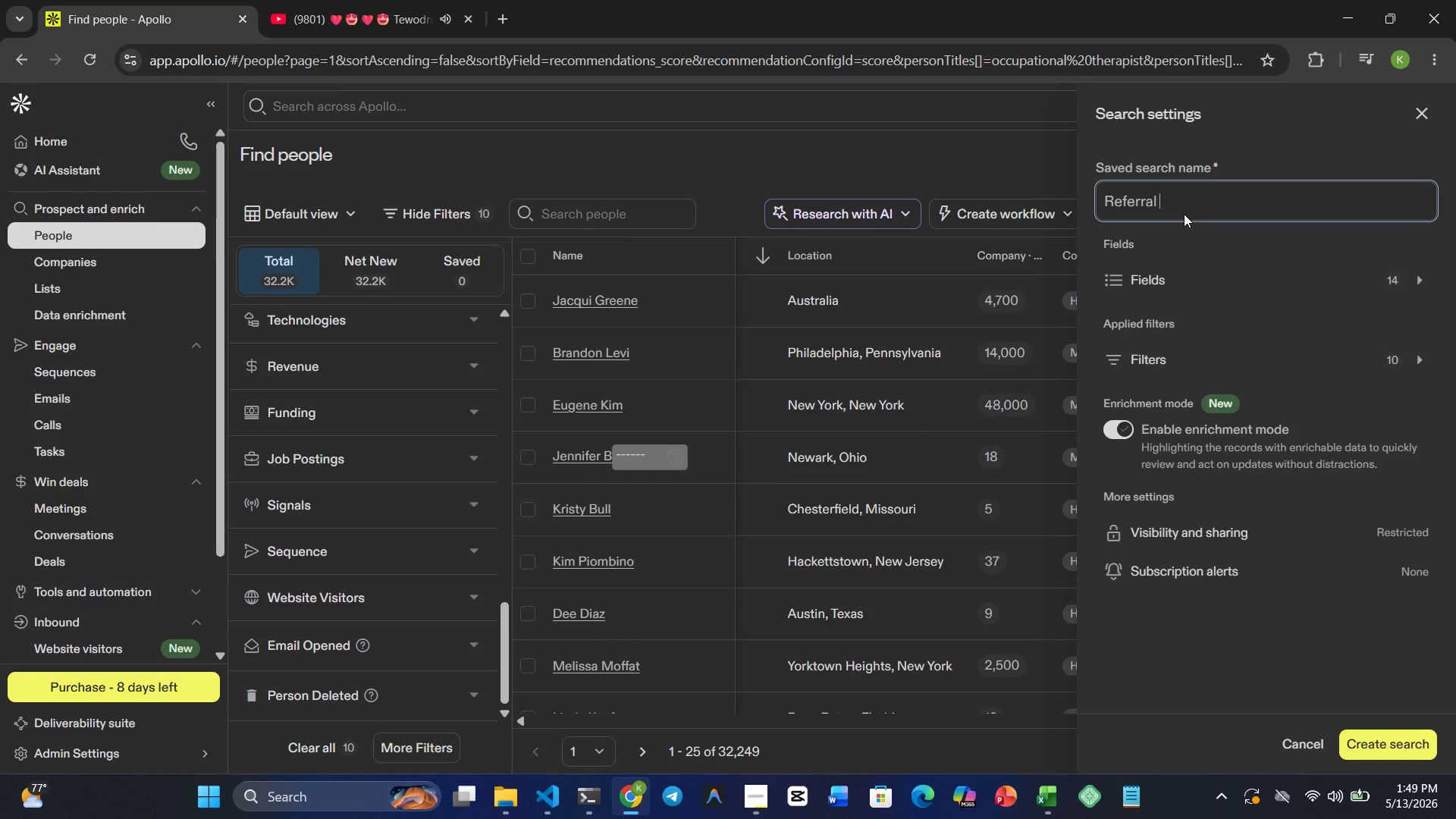 
type(Parnt)
key(Backspace)
key(Backspace)
type(tner Segment)
 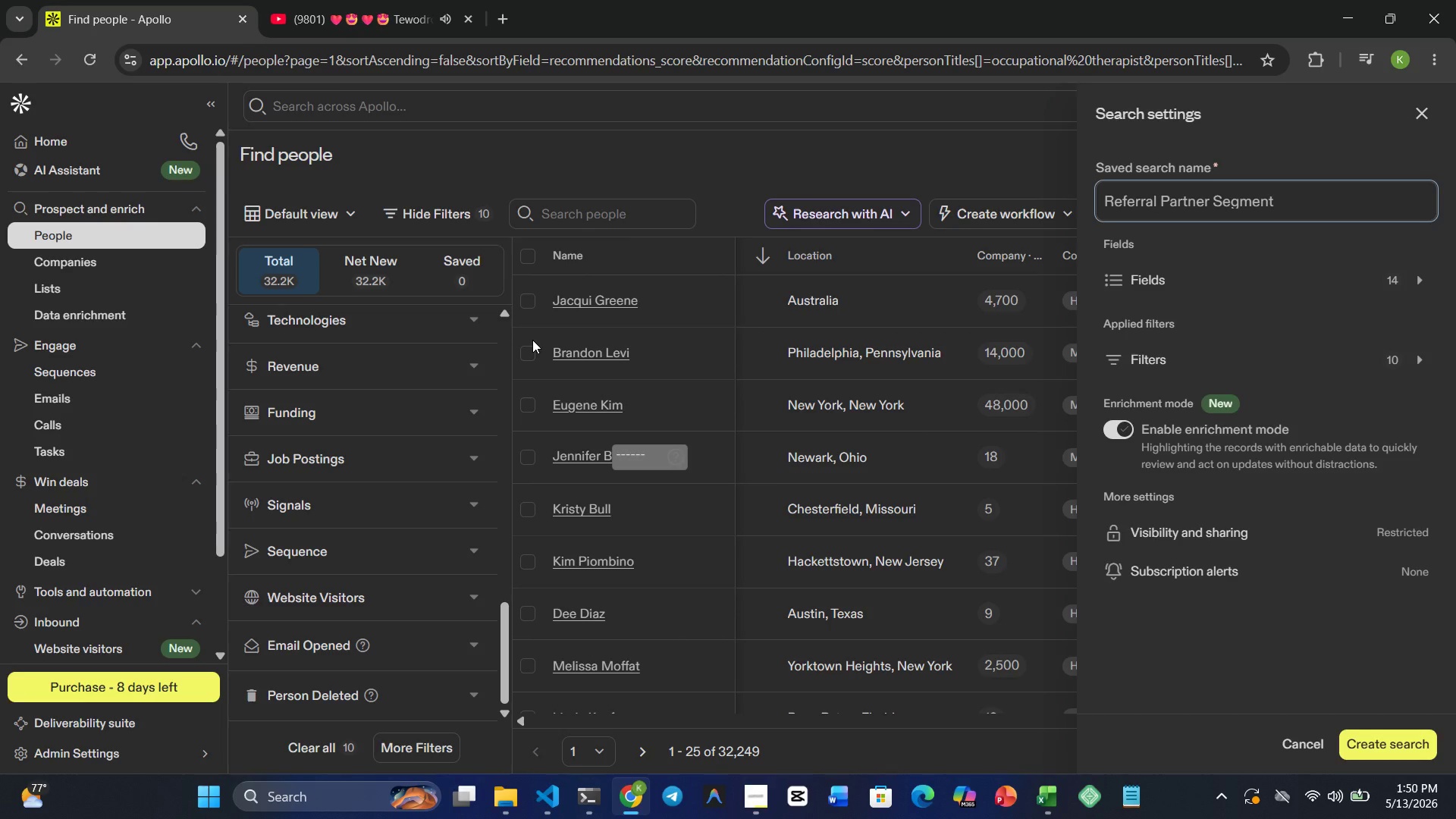 
wait(12.12)
 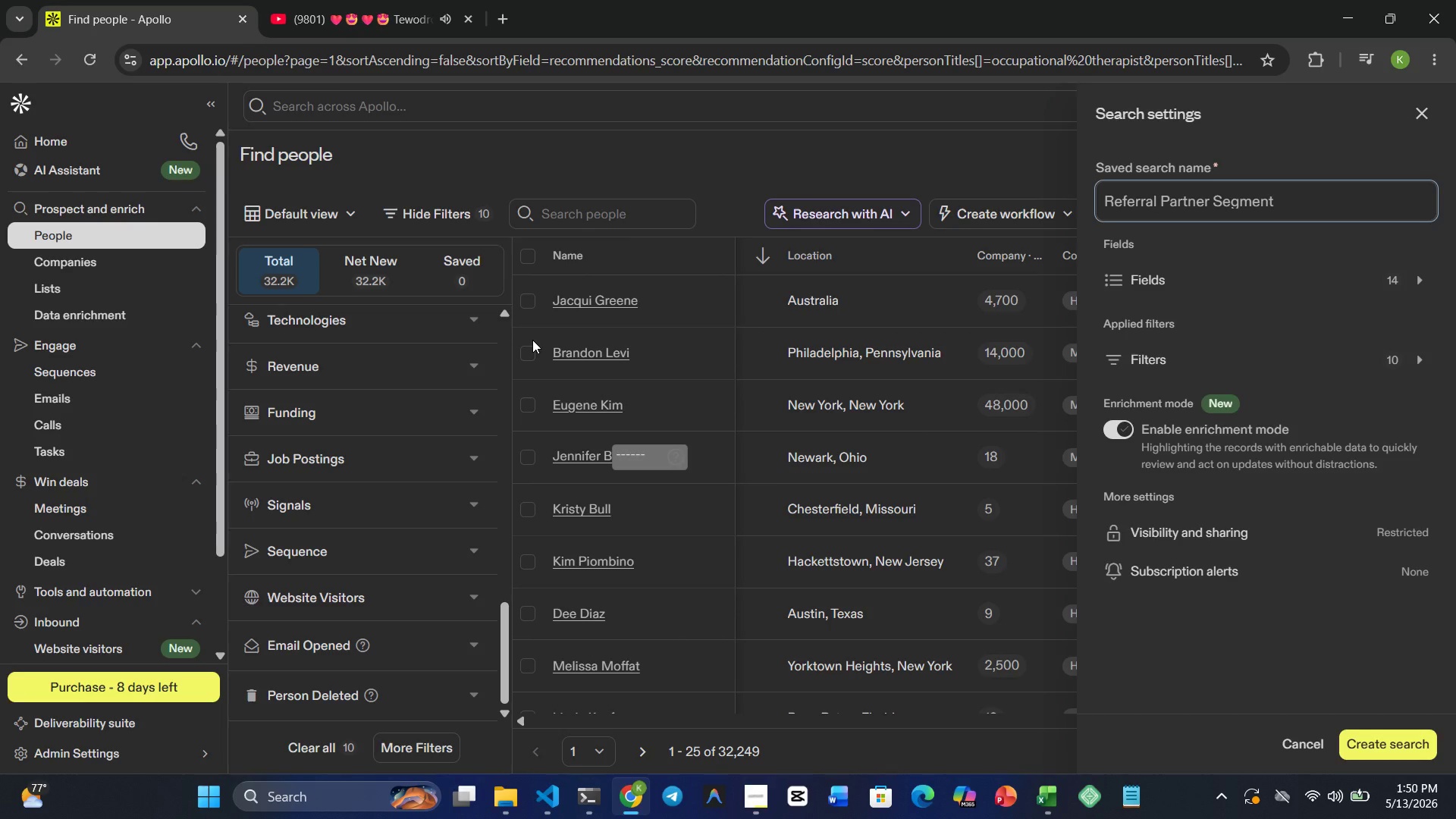 
left_click([1367, 739])
 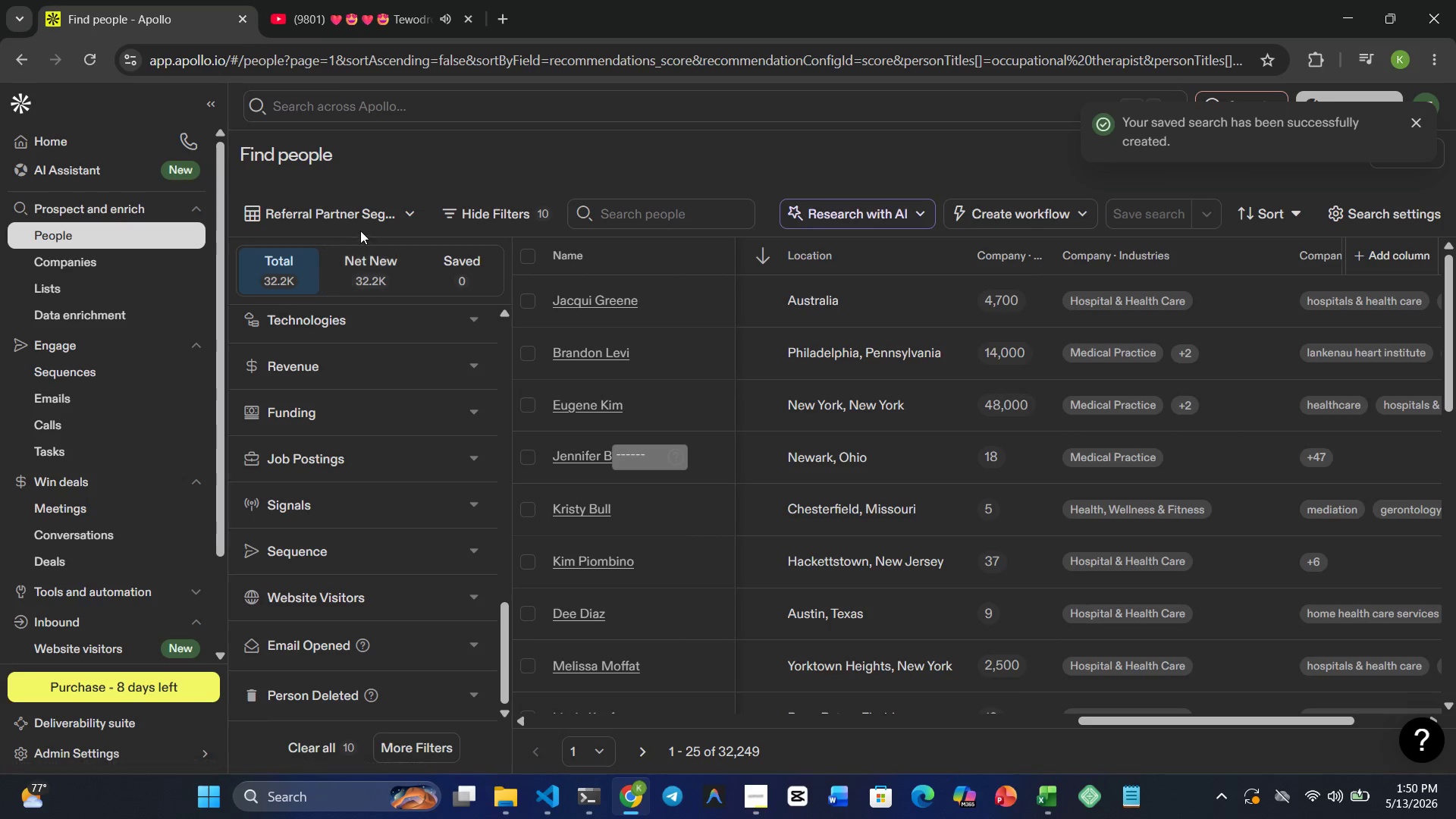 
wait(5.88)
 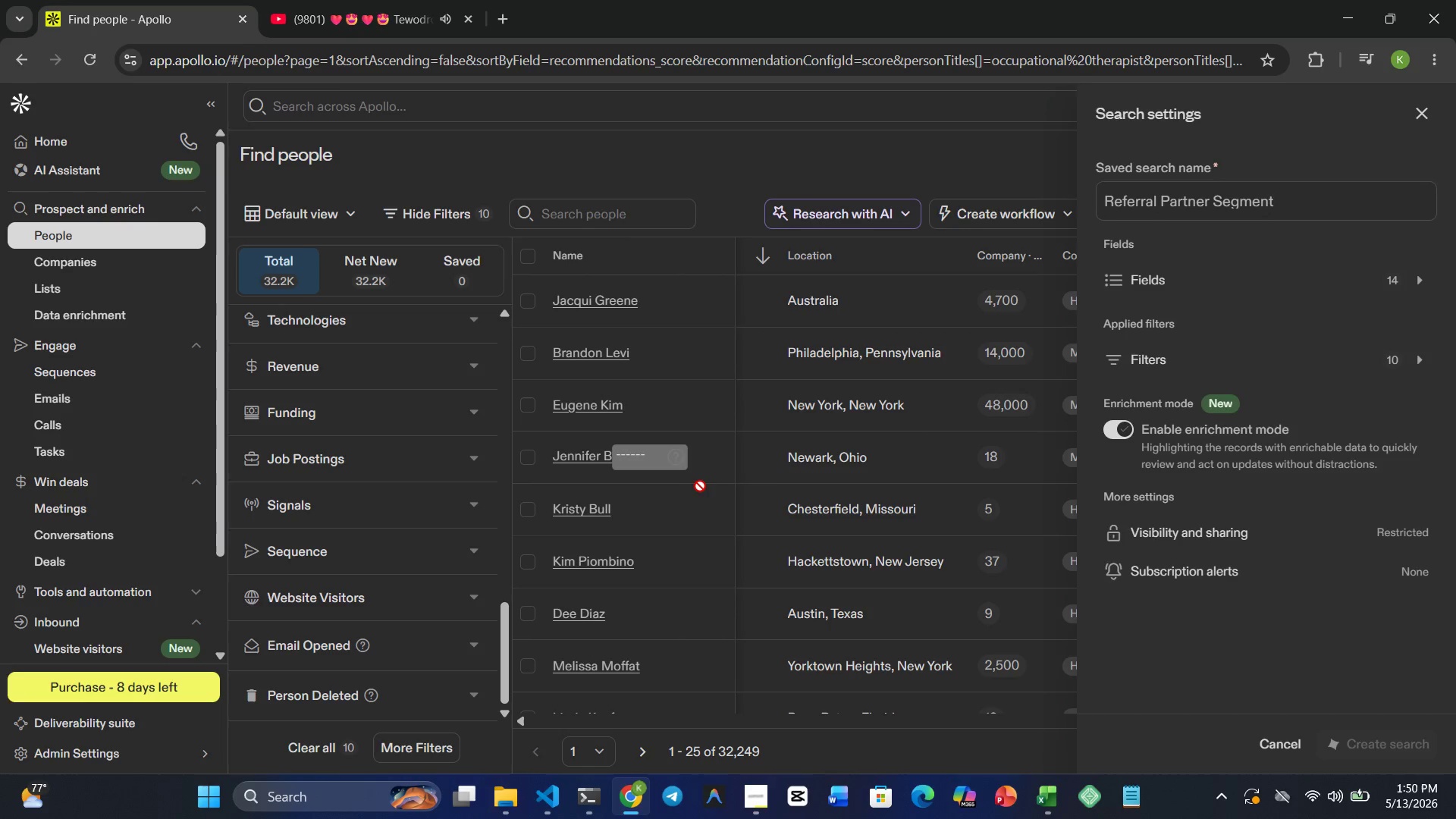 
mouse_move([345, 512])
 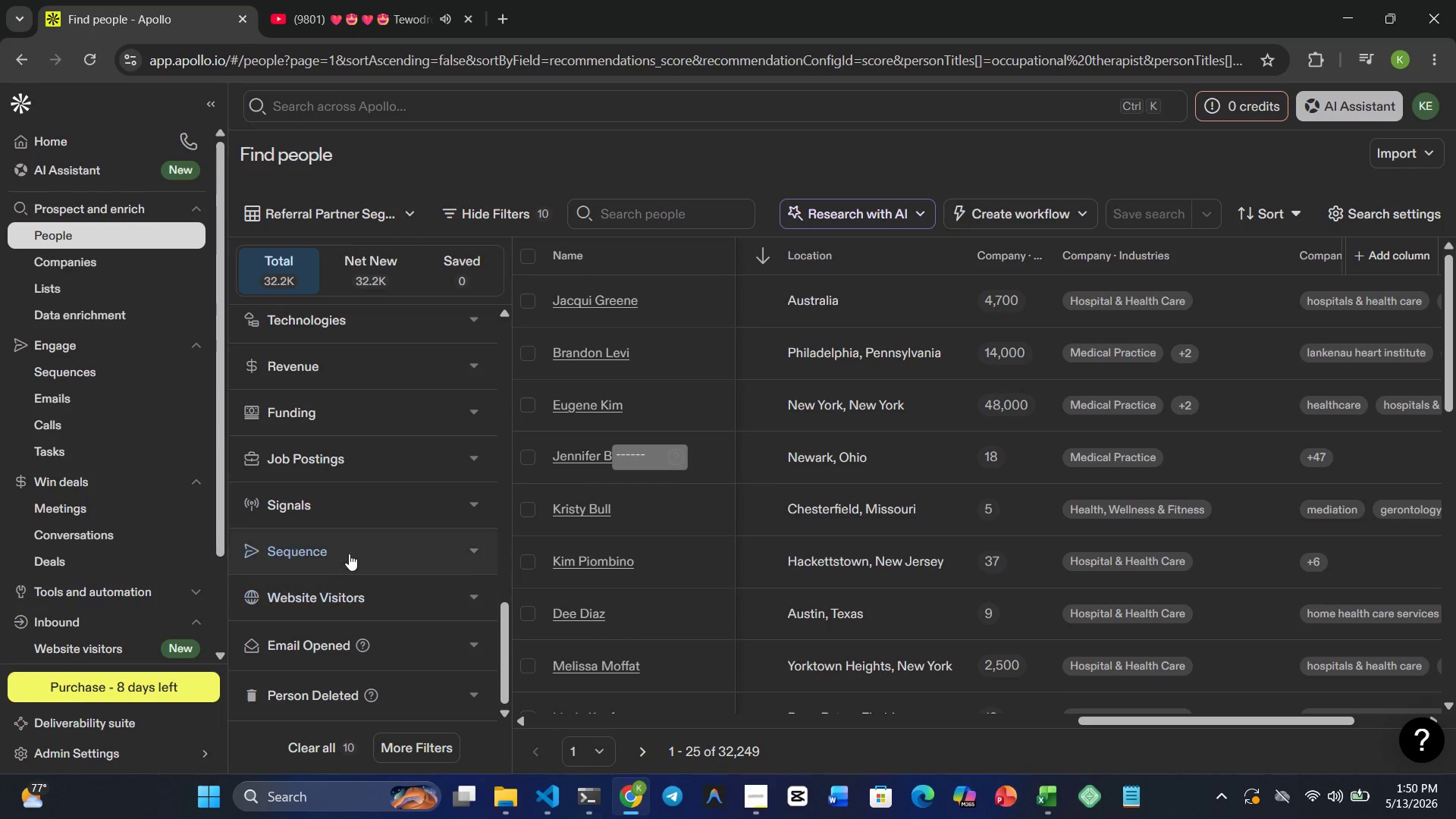 
left_click([349, 551])
 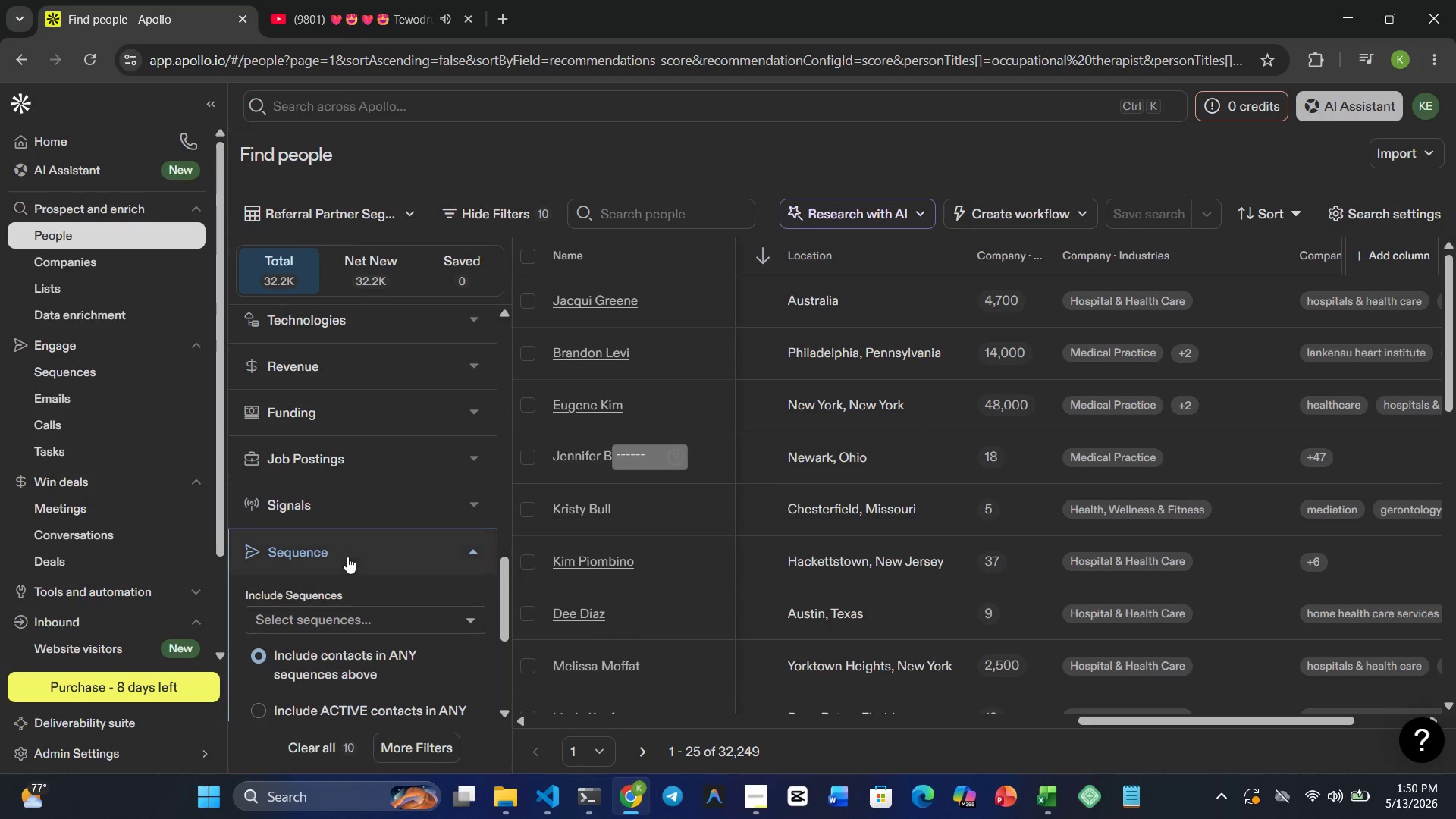 
left_click([348, 554])
 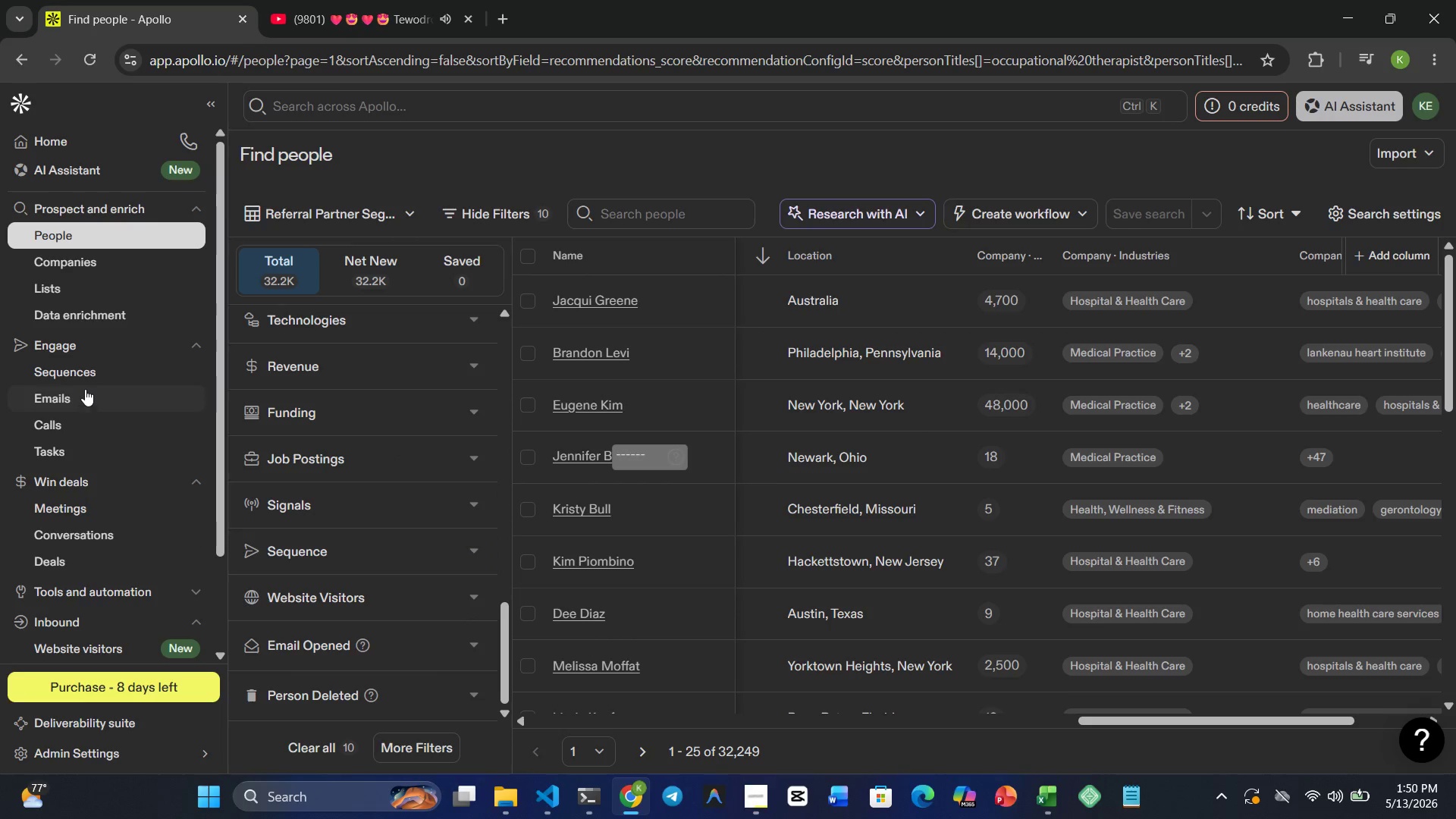 
left_click([83, 373])
 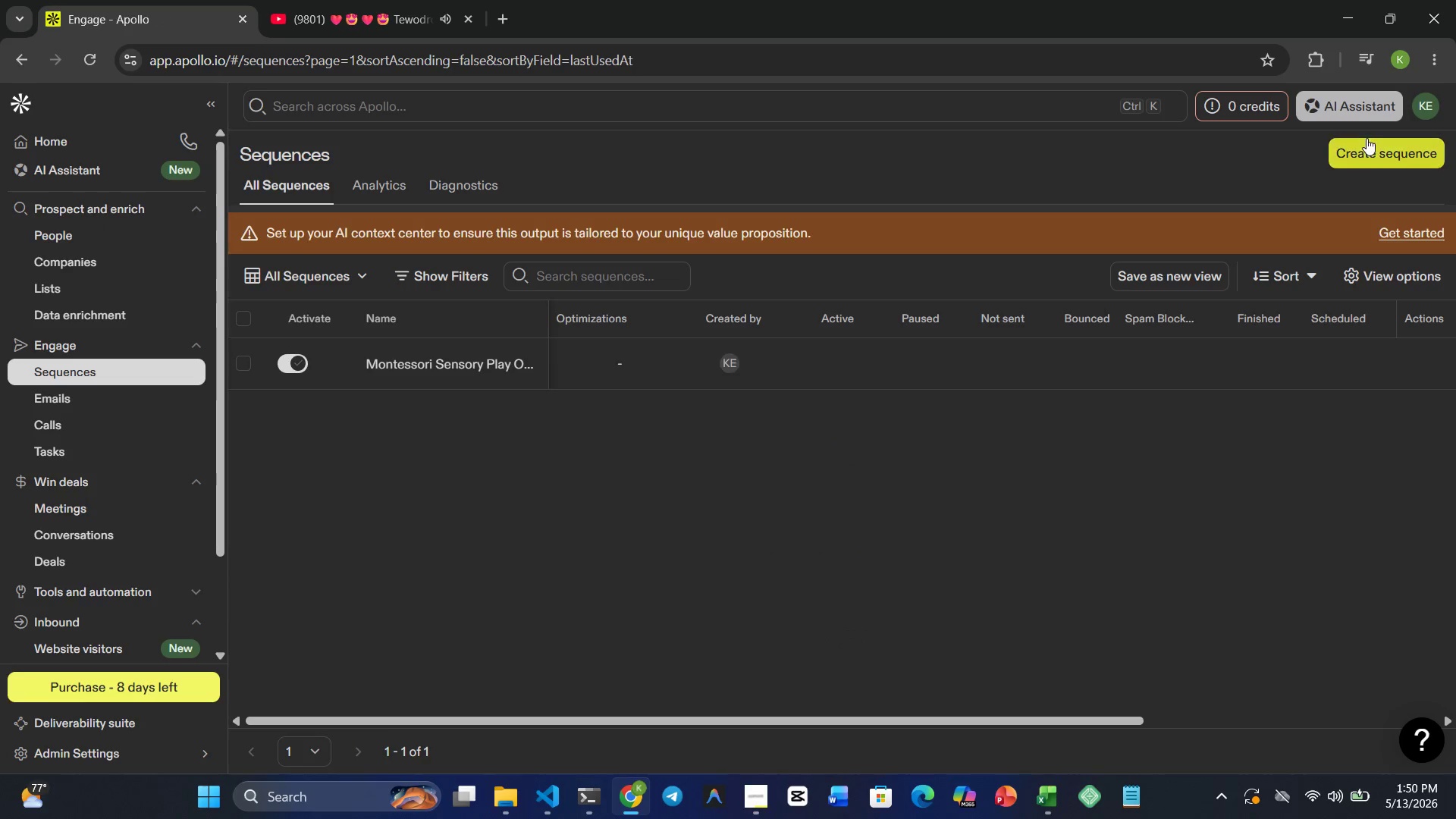 
left_click([1367, 138])
 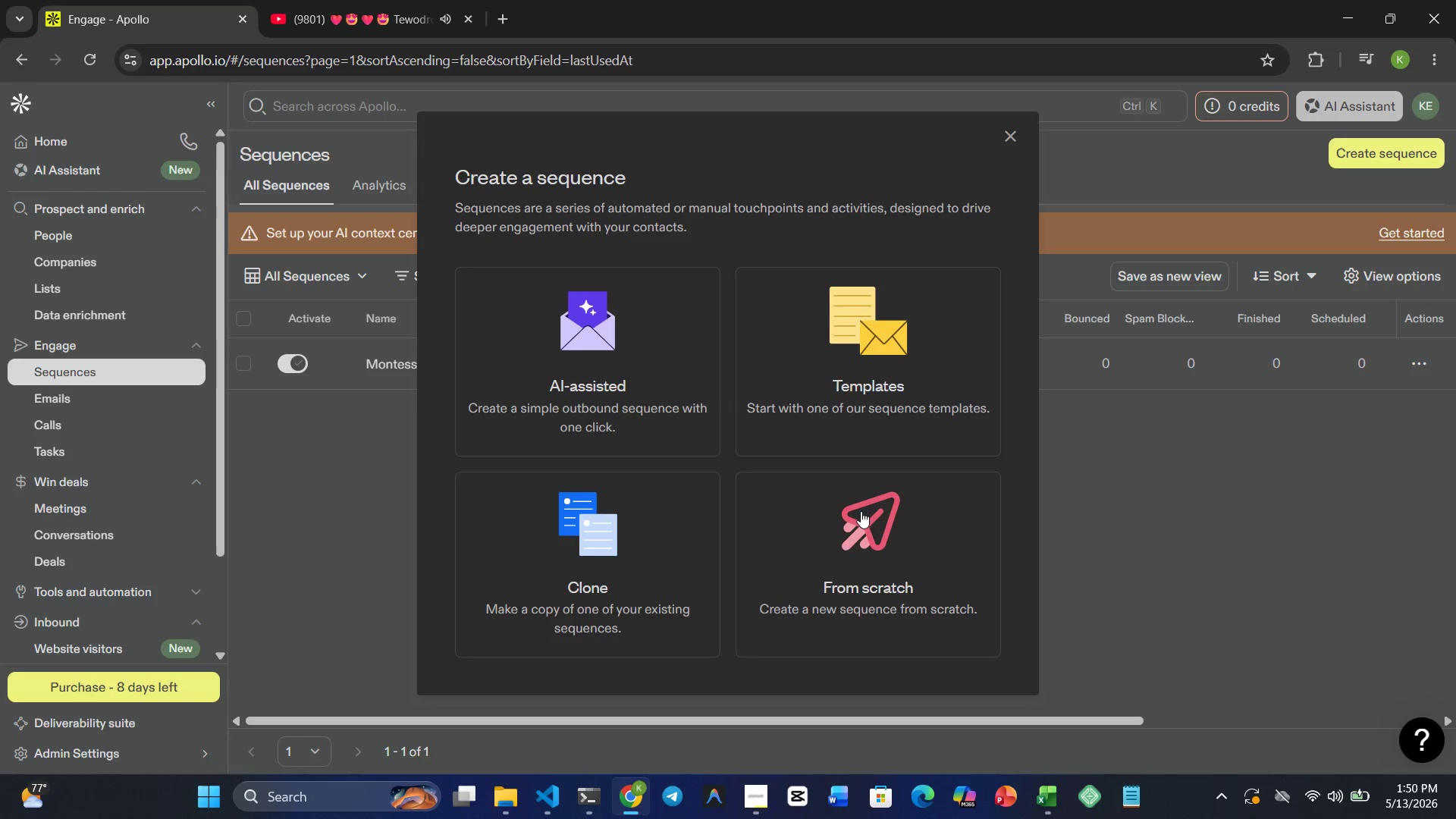 
left_click([846, 545])
 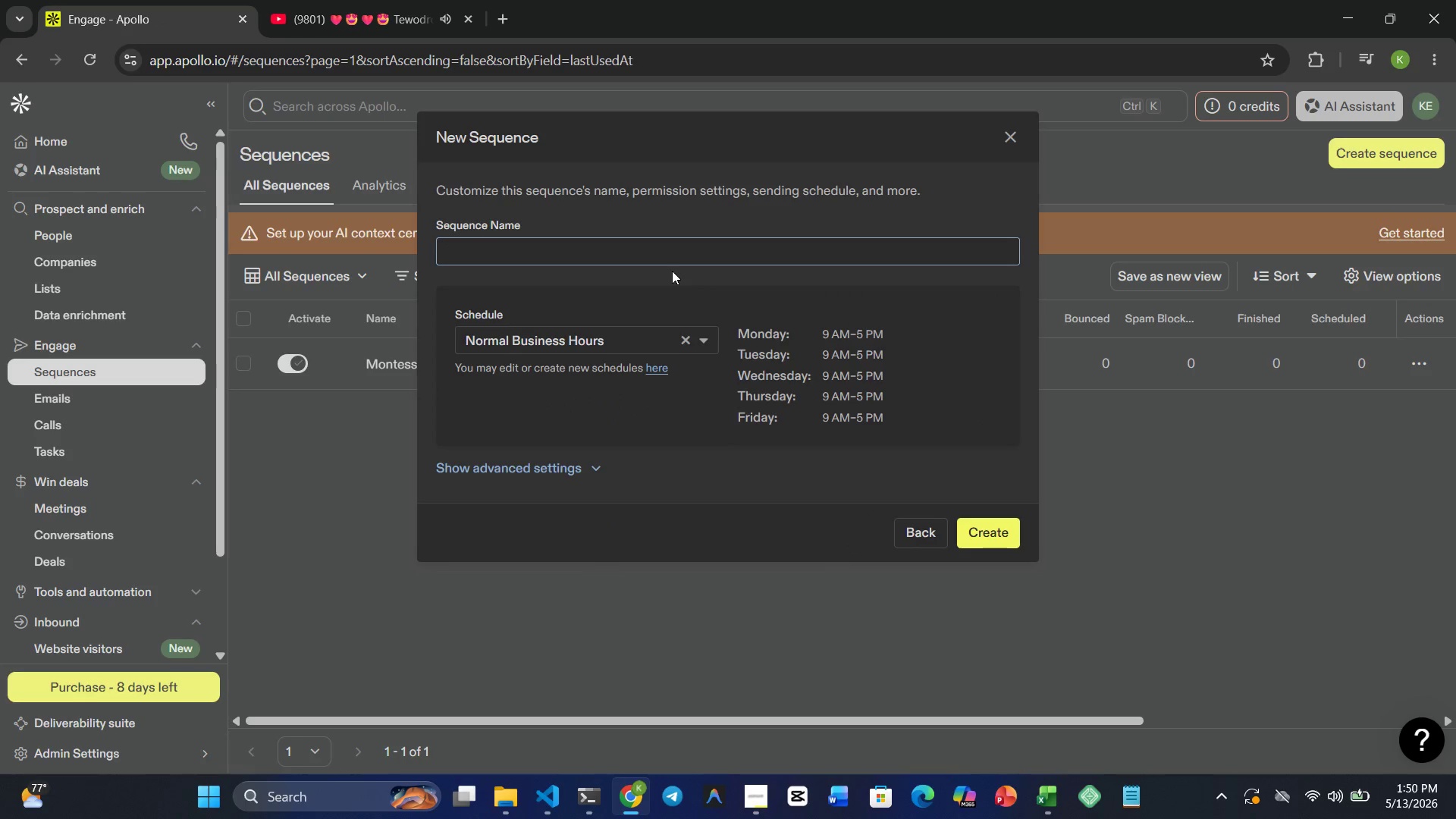 
wait(5.55)
 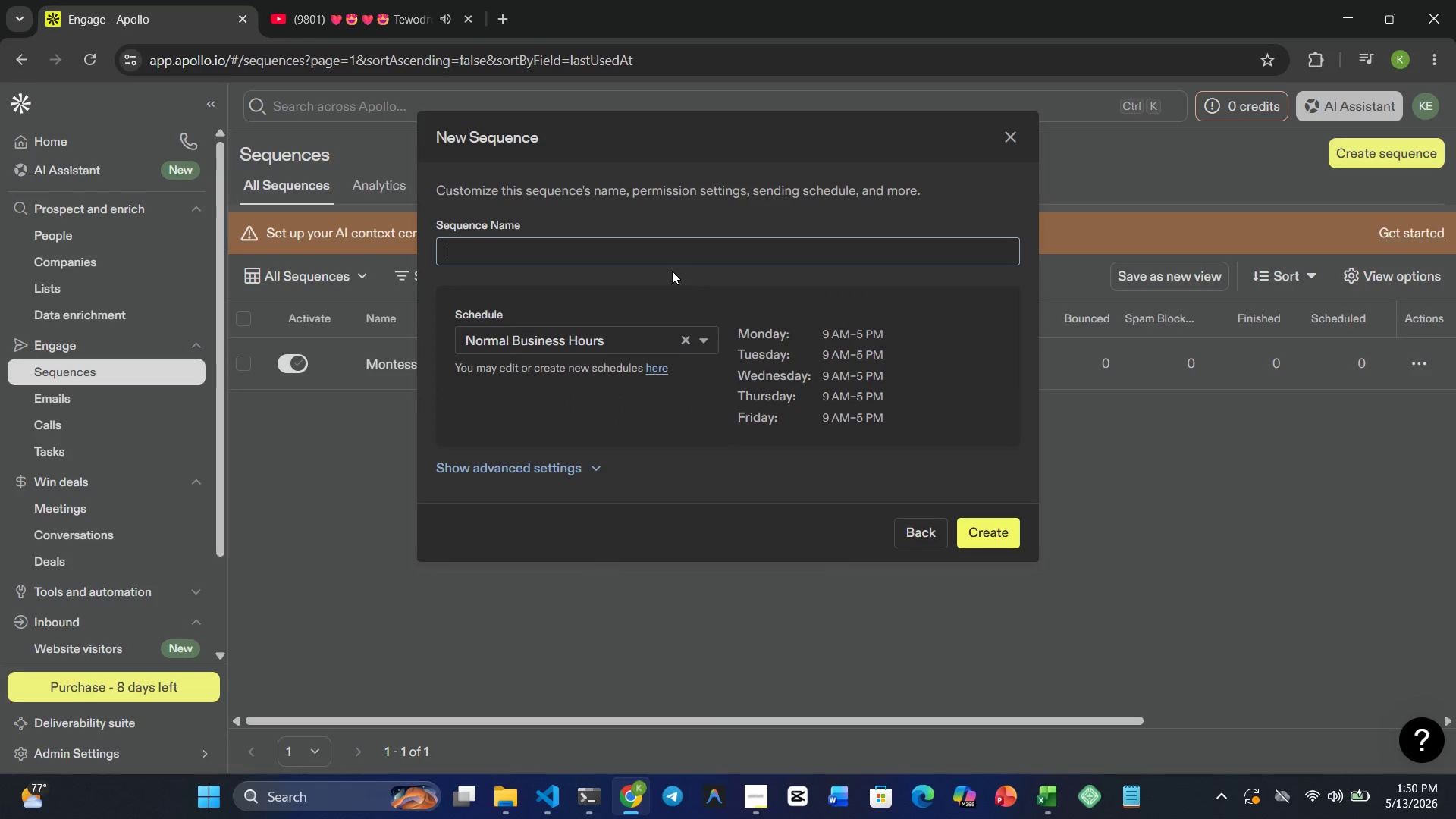 
type(Tech-enabled )
key(Backspace)
key(Backspace)
key(Backspace)
key(Backspace)
key(Backspace)
key(Backspace)
key(Backspace)
key(Backspace)
type(Enabled Fall Preventon Outreach)
 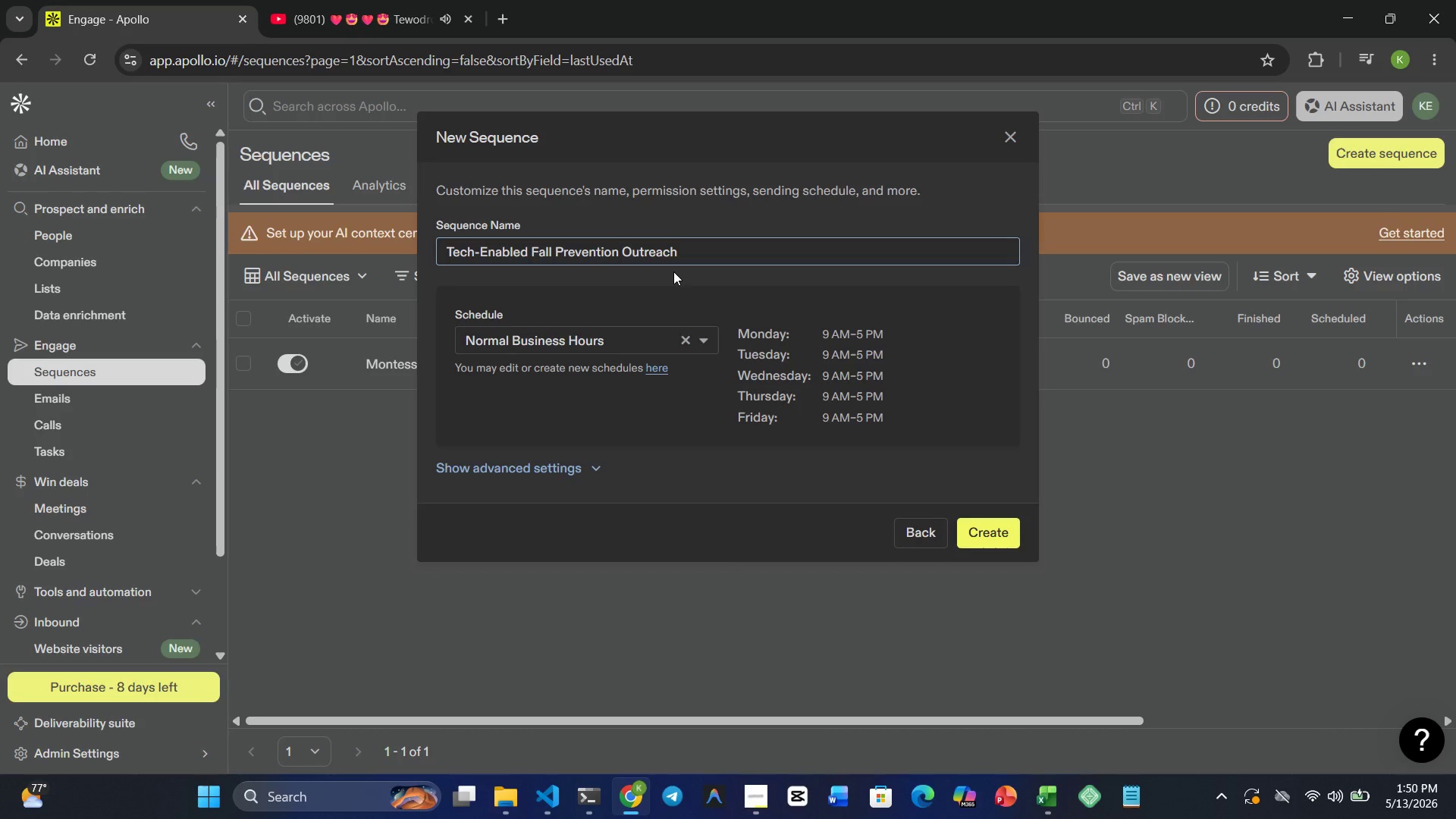 
 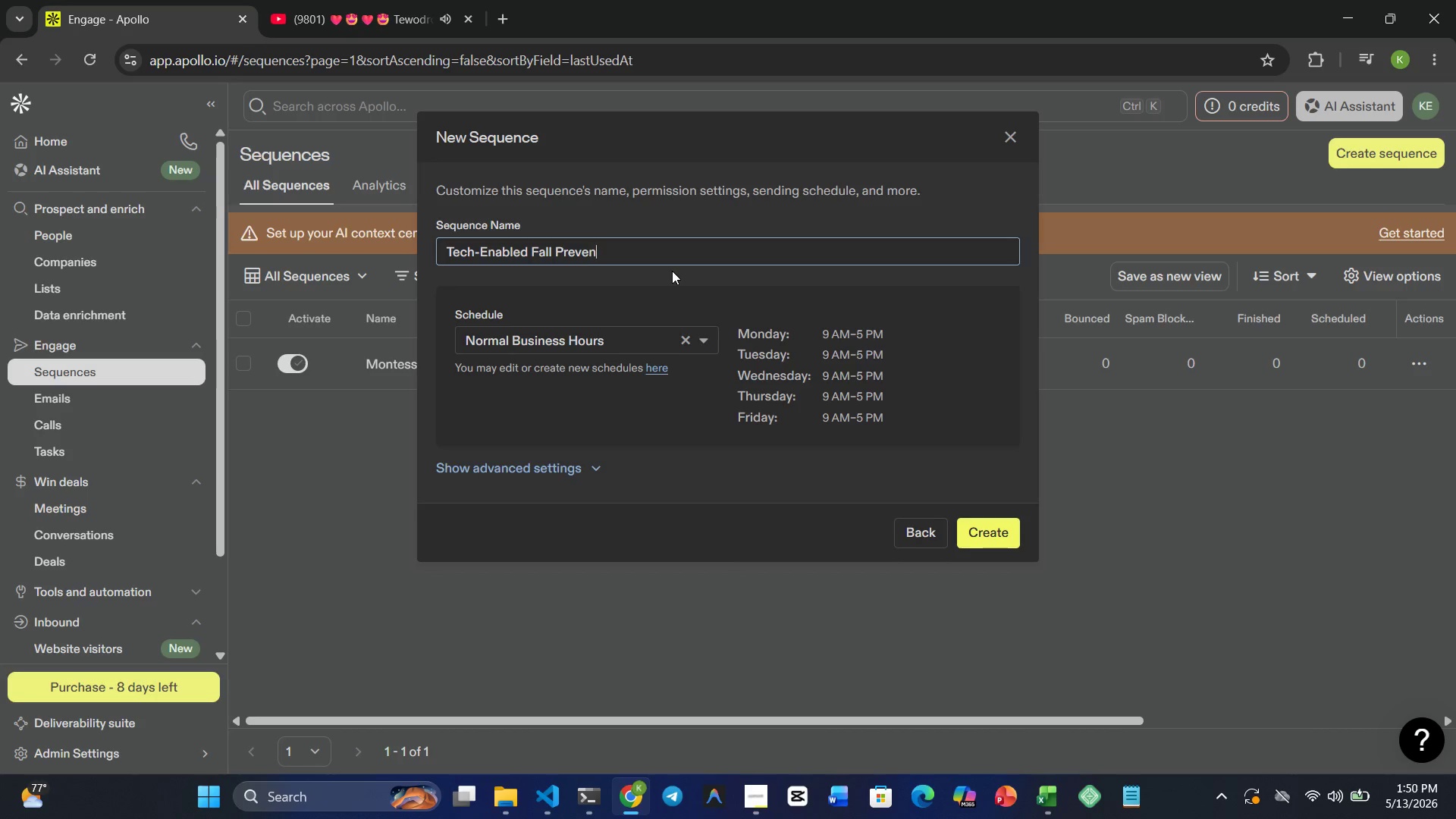 
hold_key(key=I, duration=0.33)
 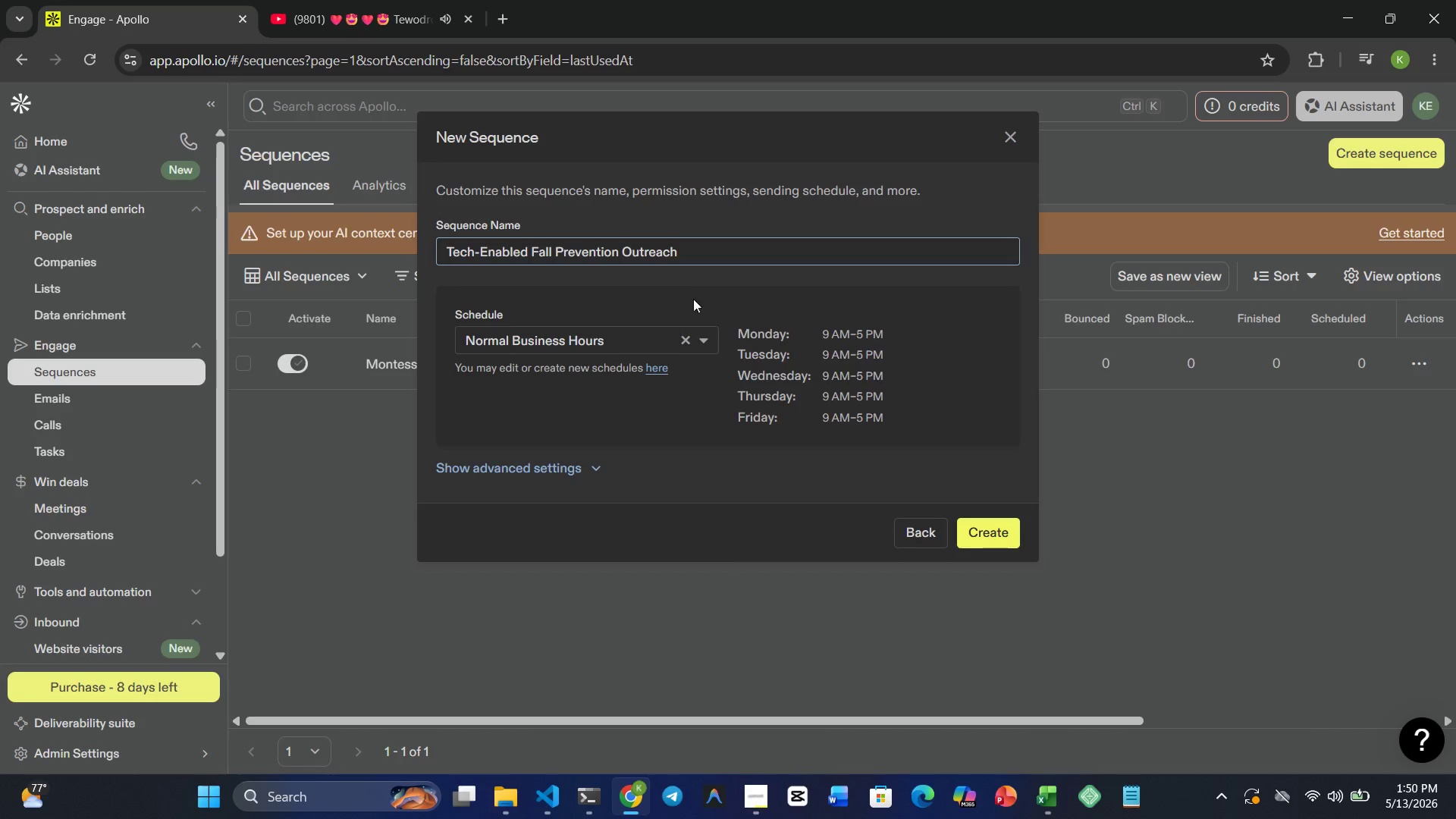 
left_click([981, 531])
 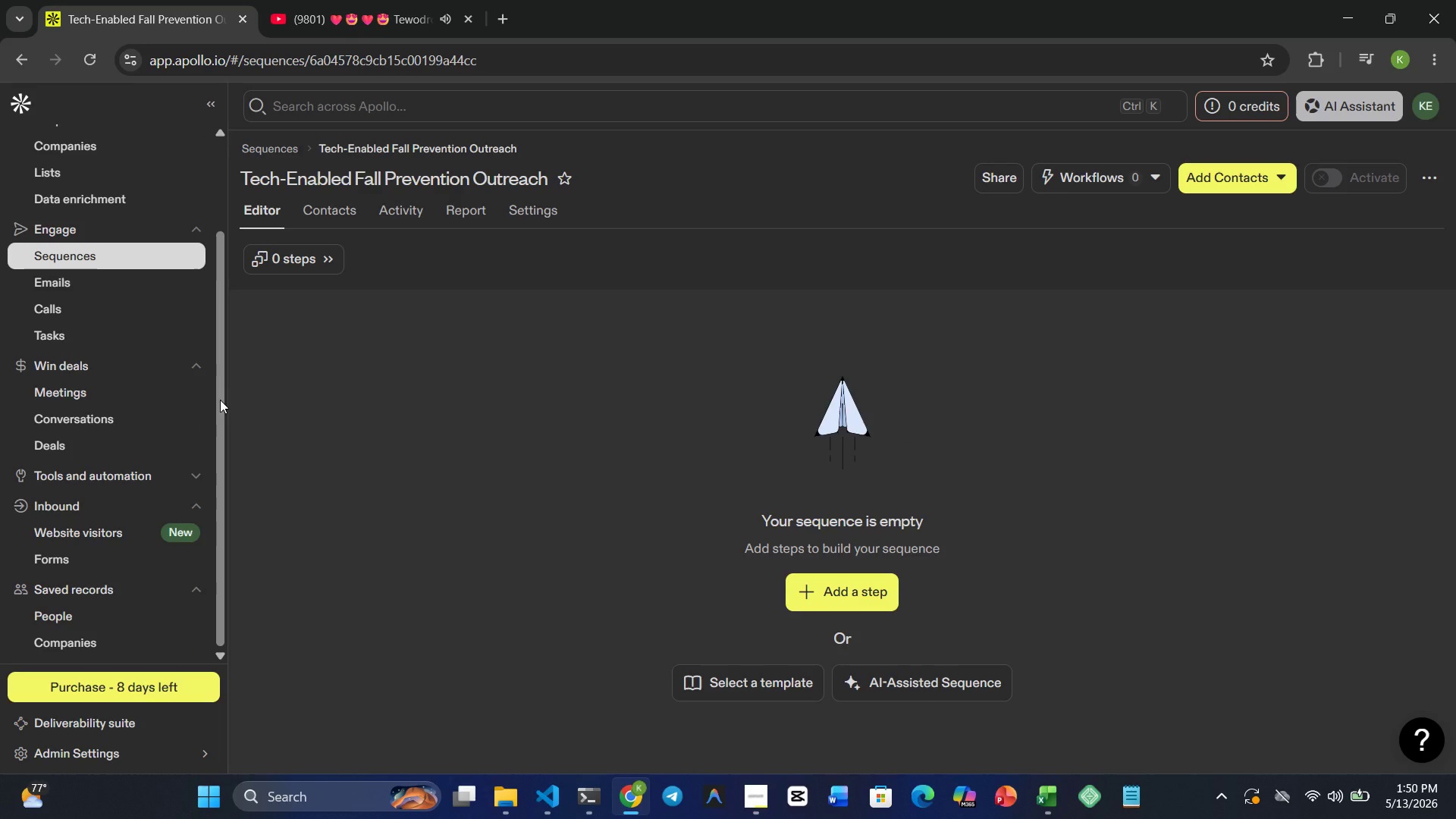 
wait(5.24)
 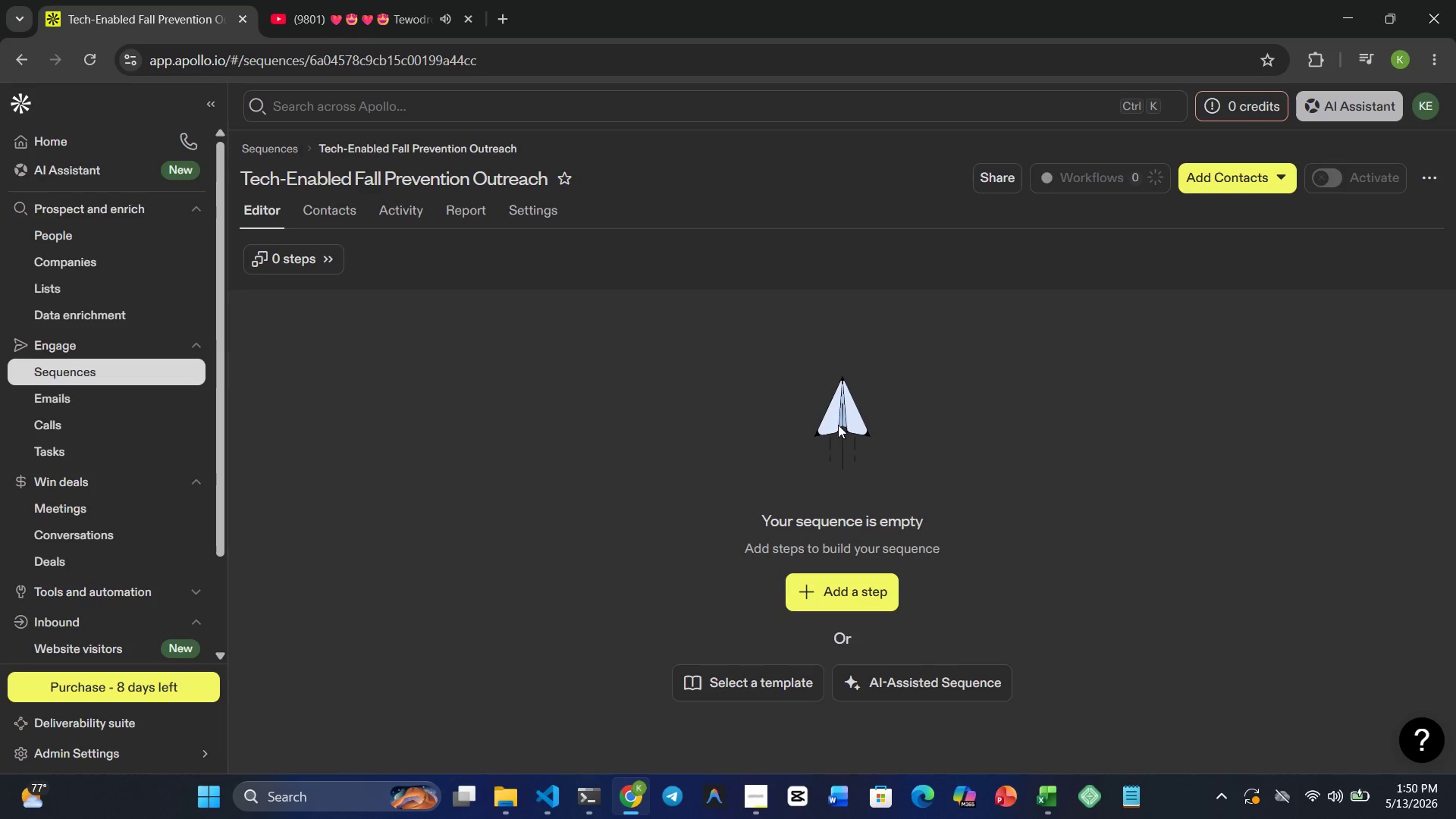 
left_click([211, 99])
 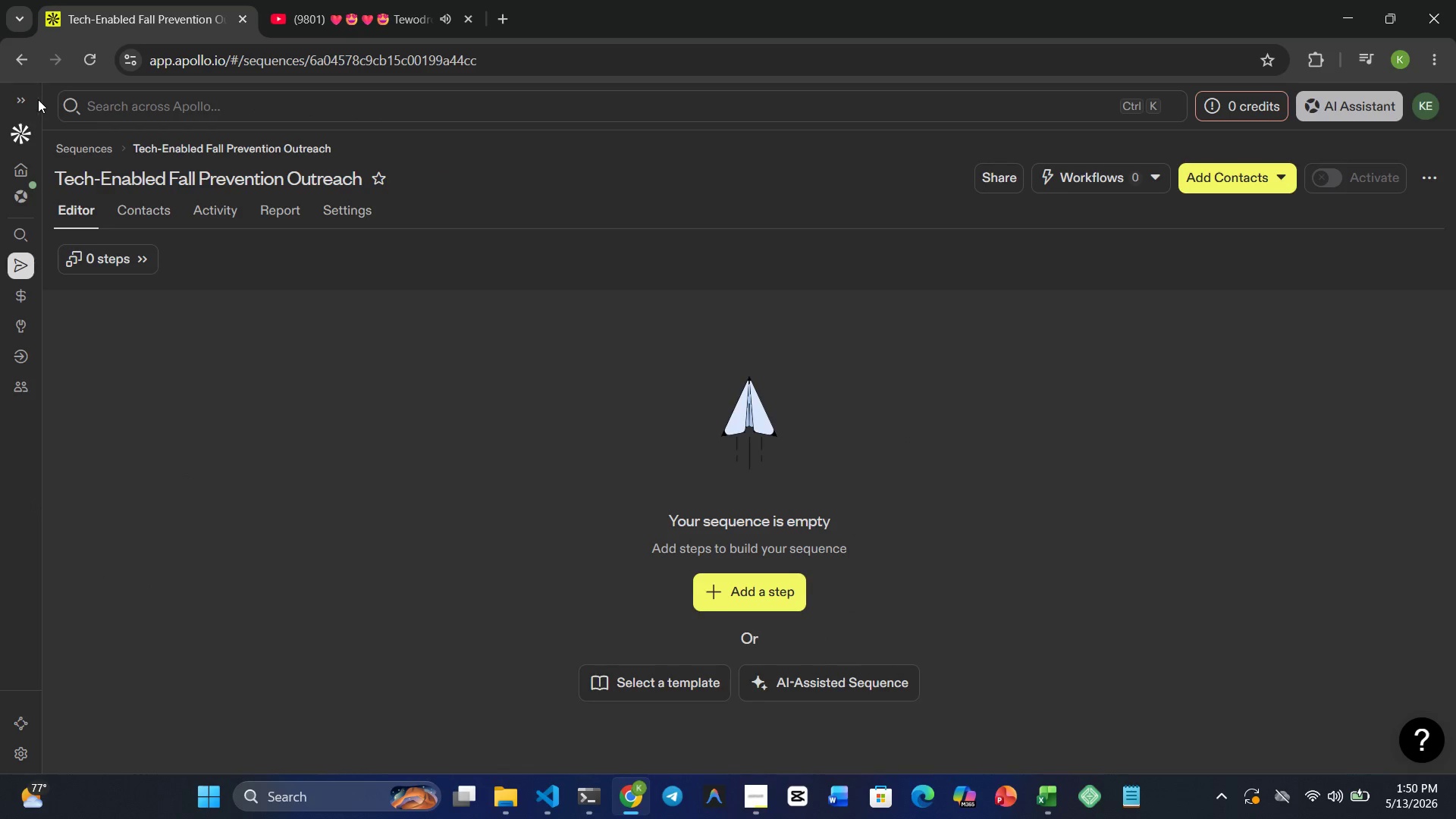 
left_click([23, 99])
 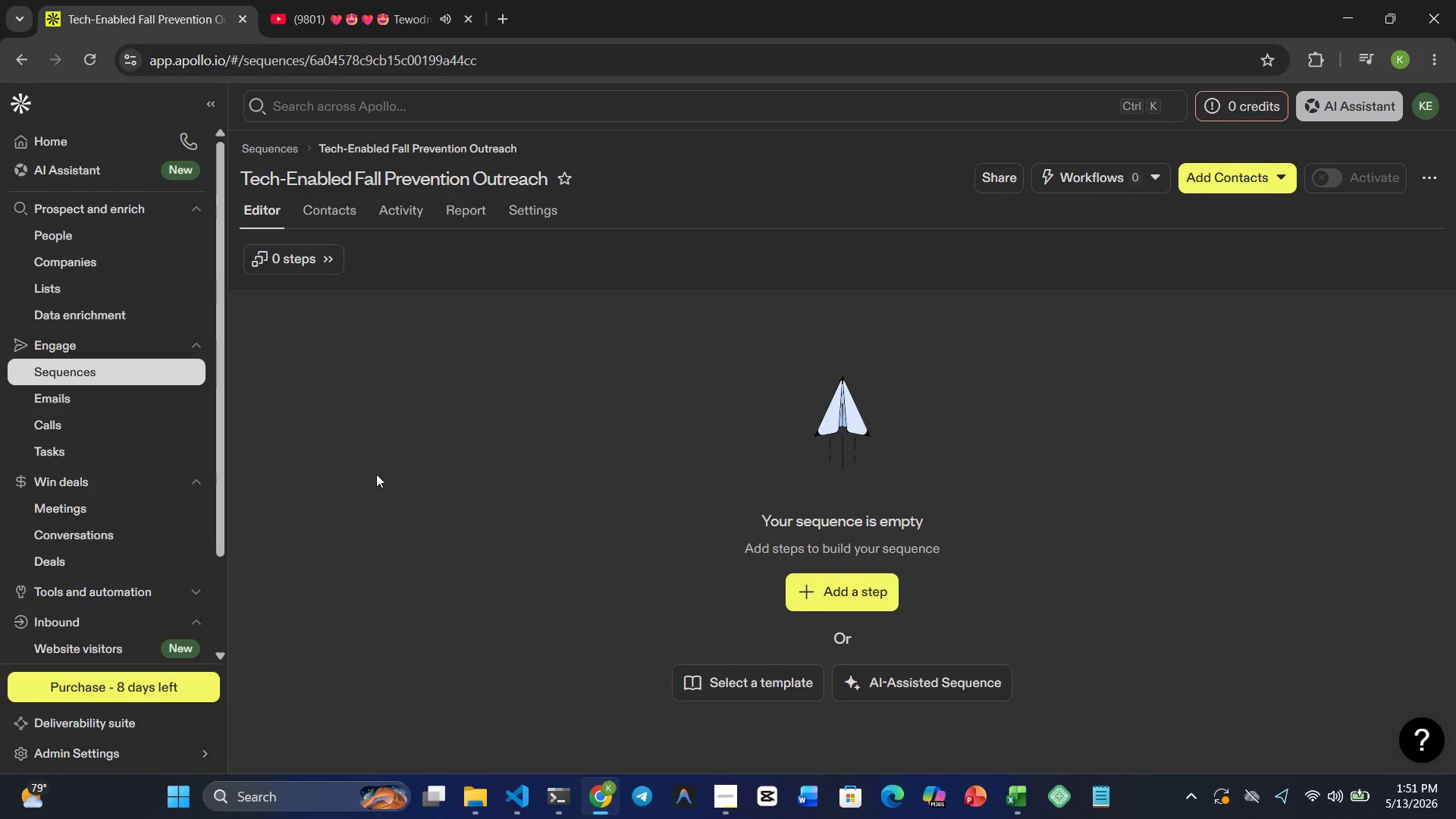 
wait(21.22)
 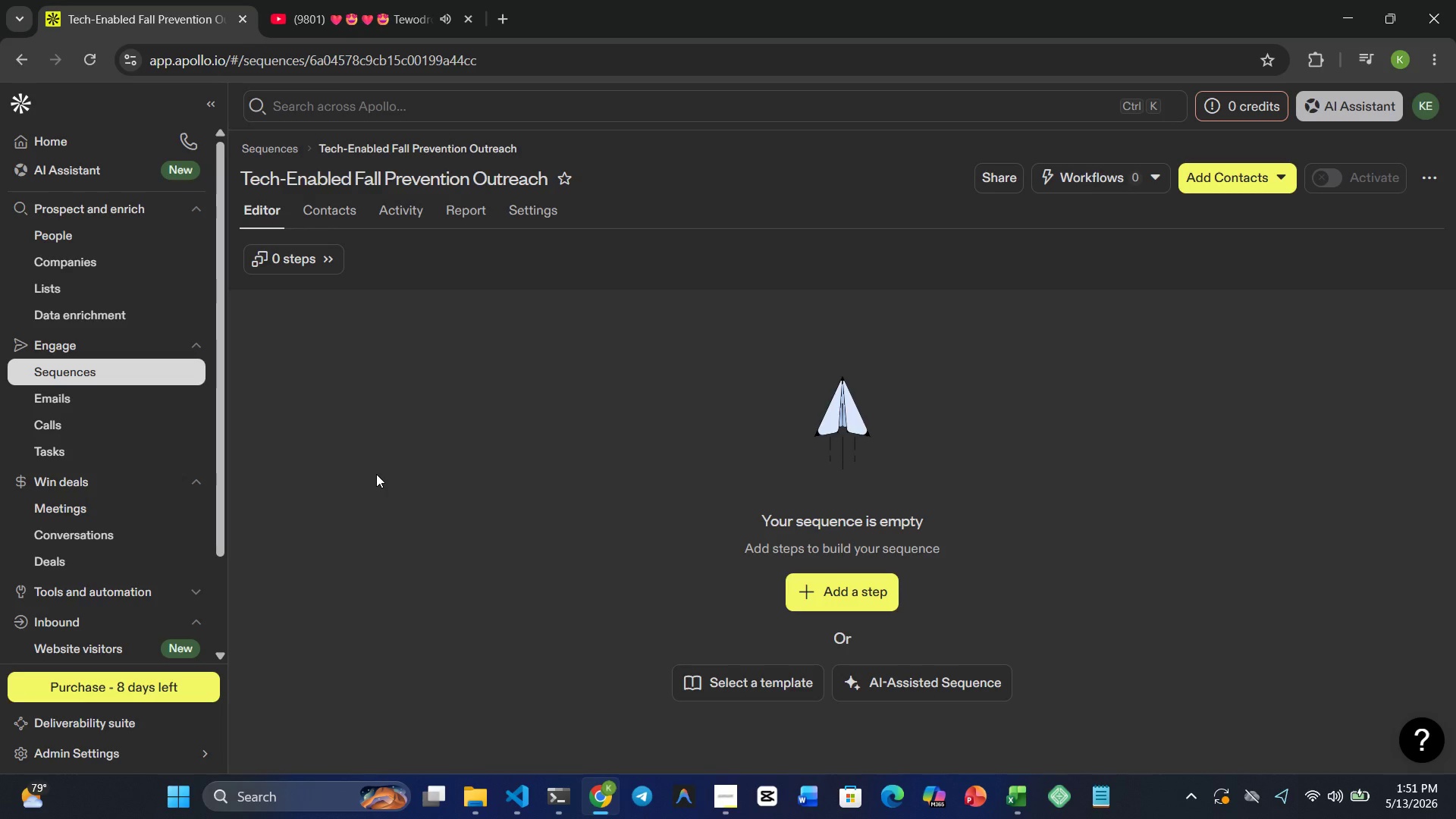 
left_click([729, 792])